 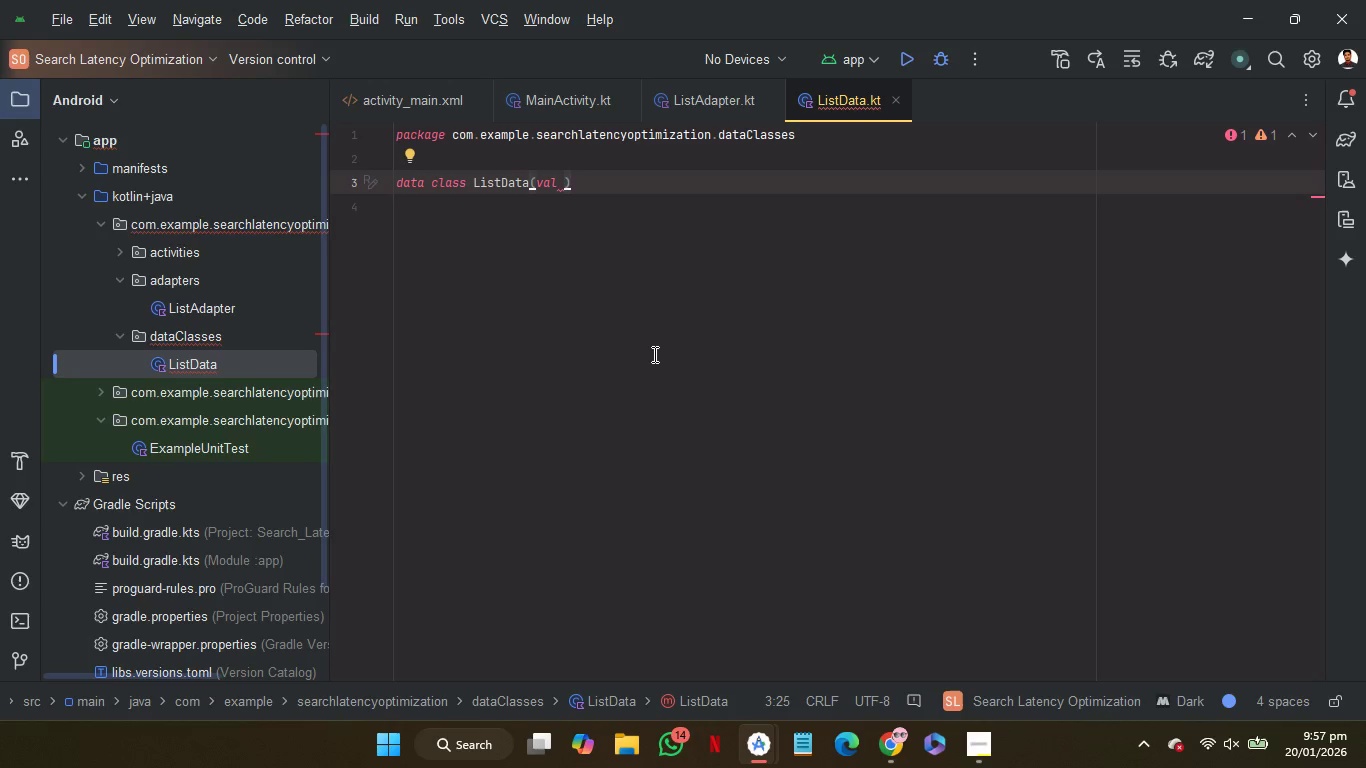 
key(Control+V)
 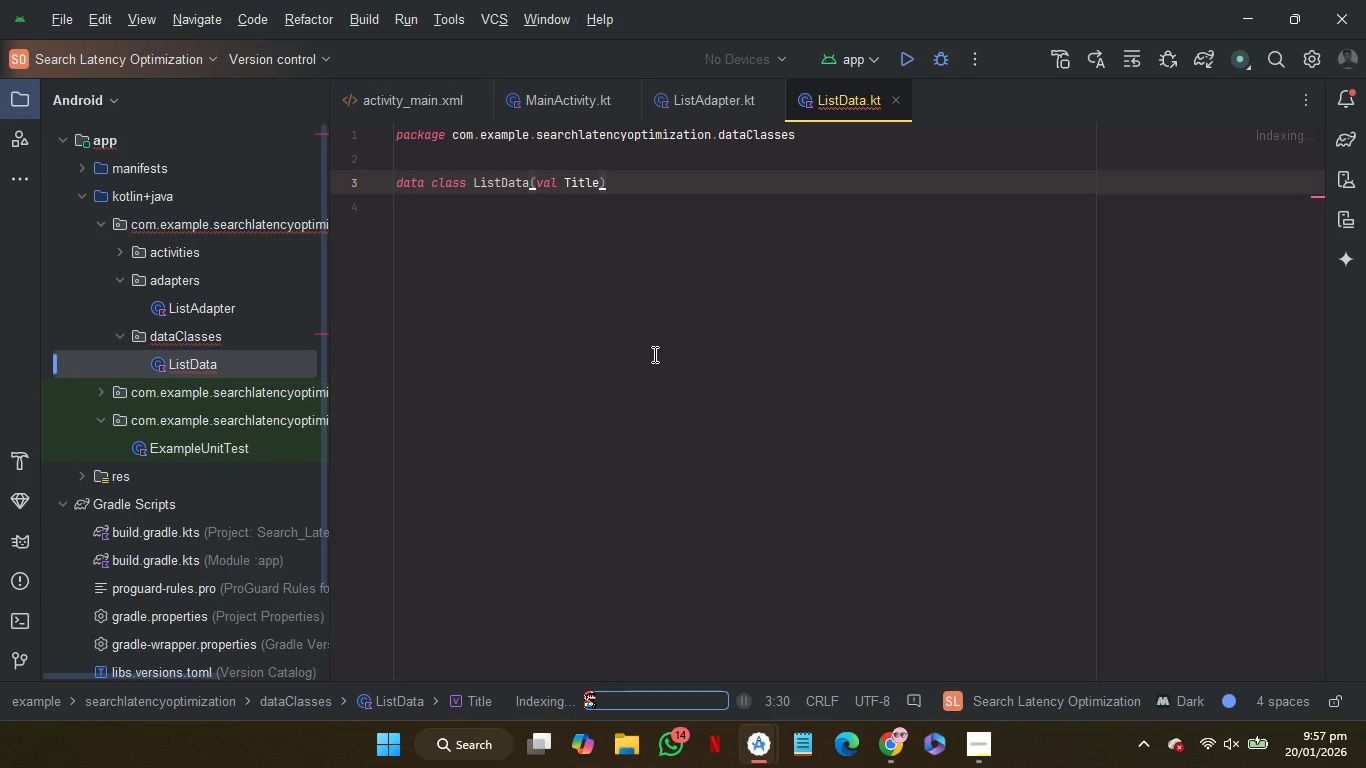 
type(:St)
 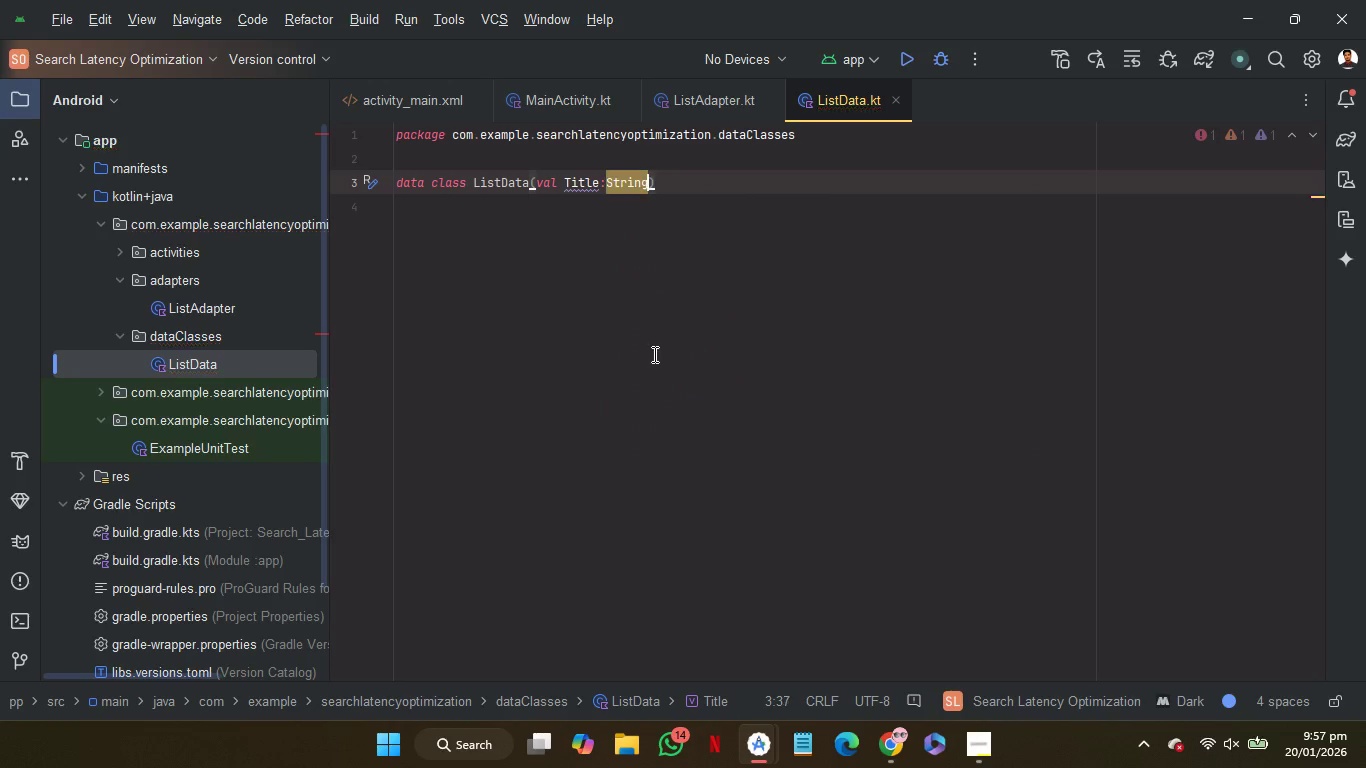 
key(Enter)
 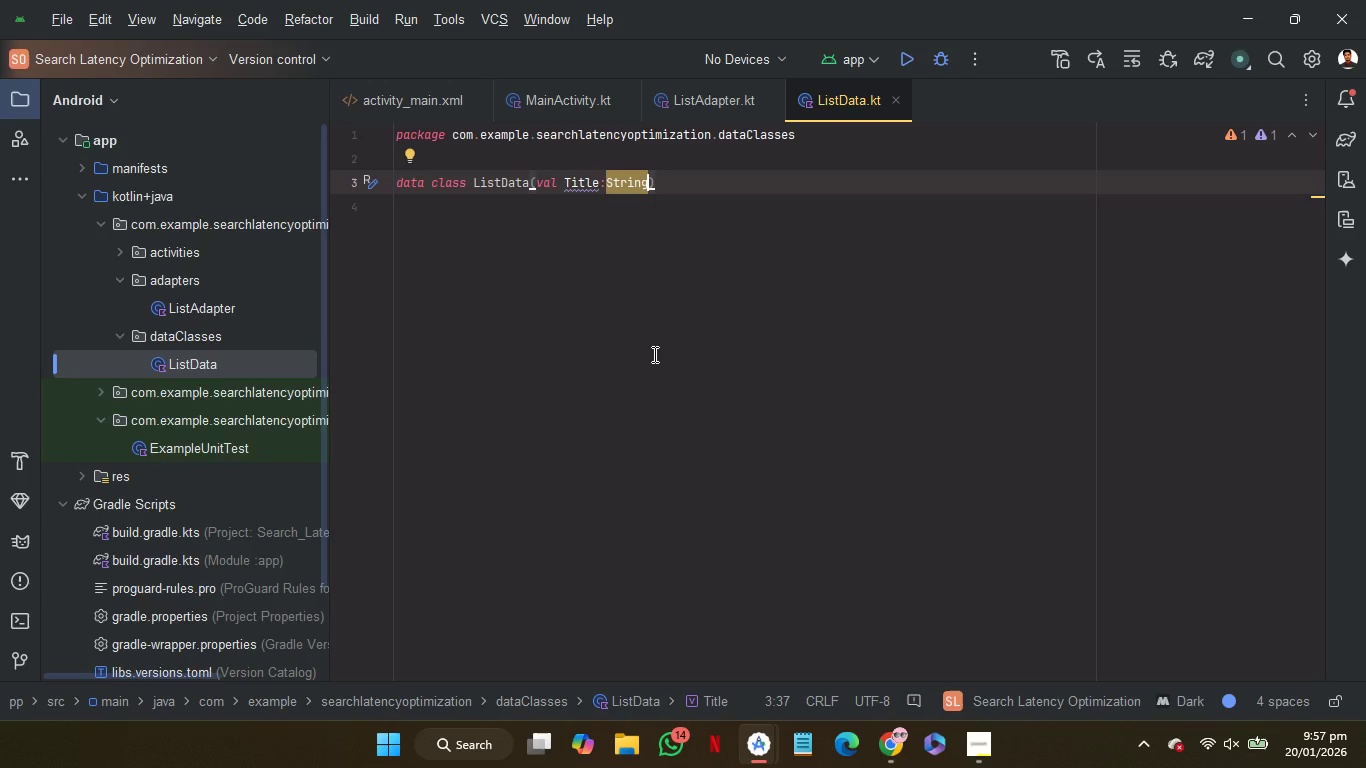 
key(Comma)
 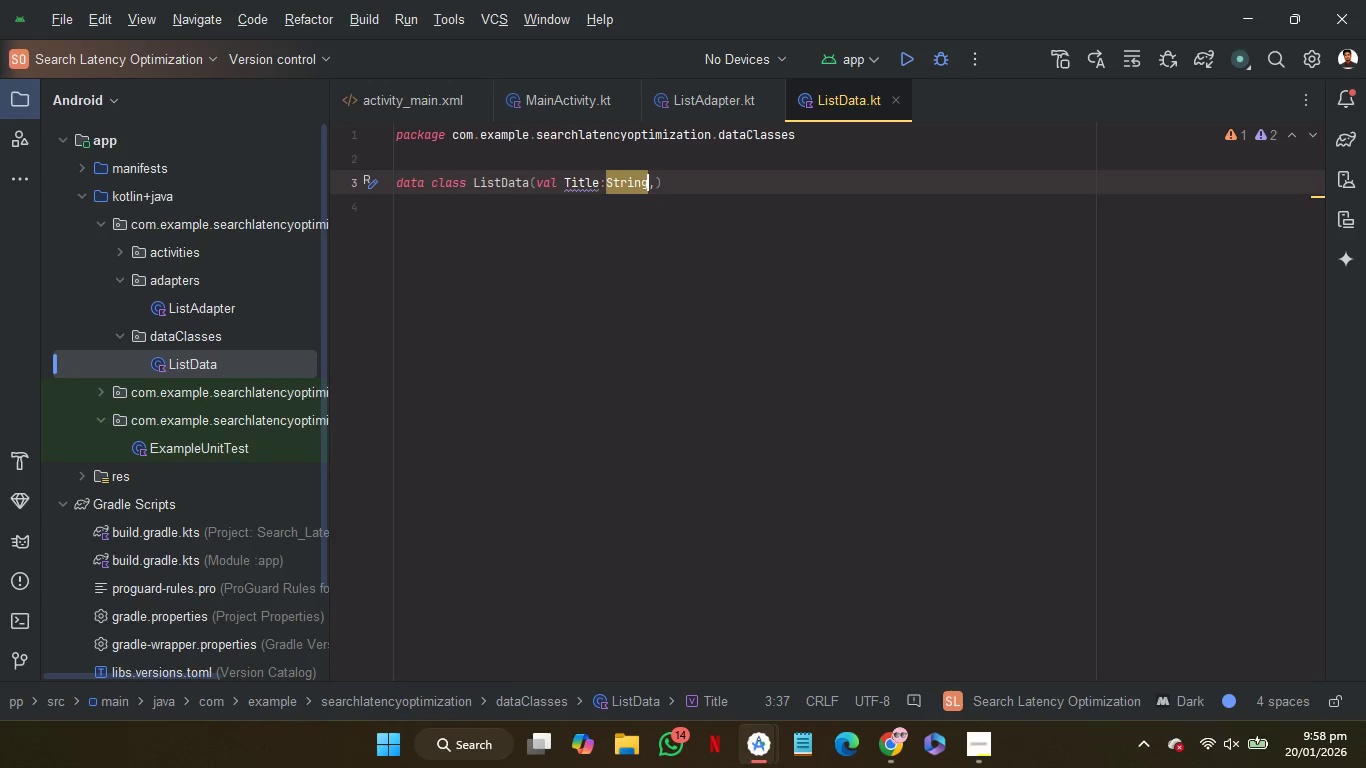 
hold_key(key=ArrowLeft, duration=0.95)
 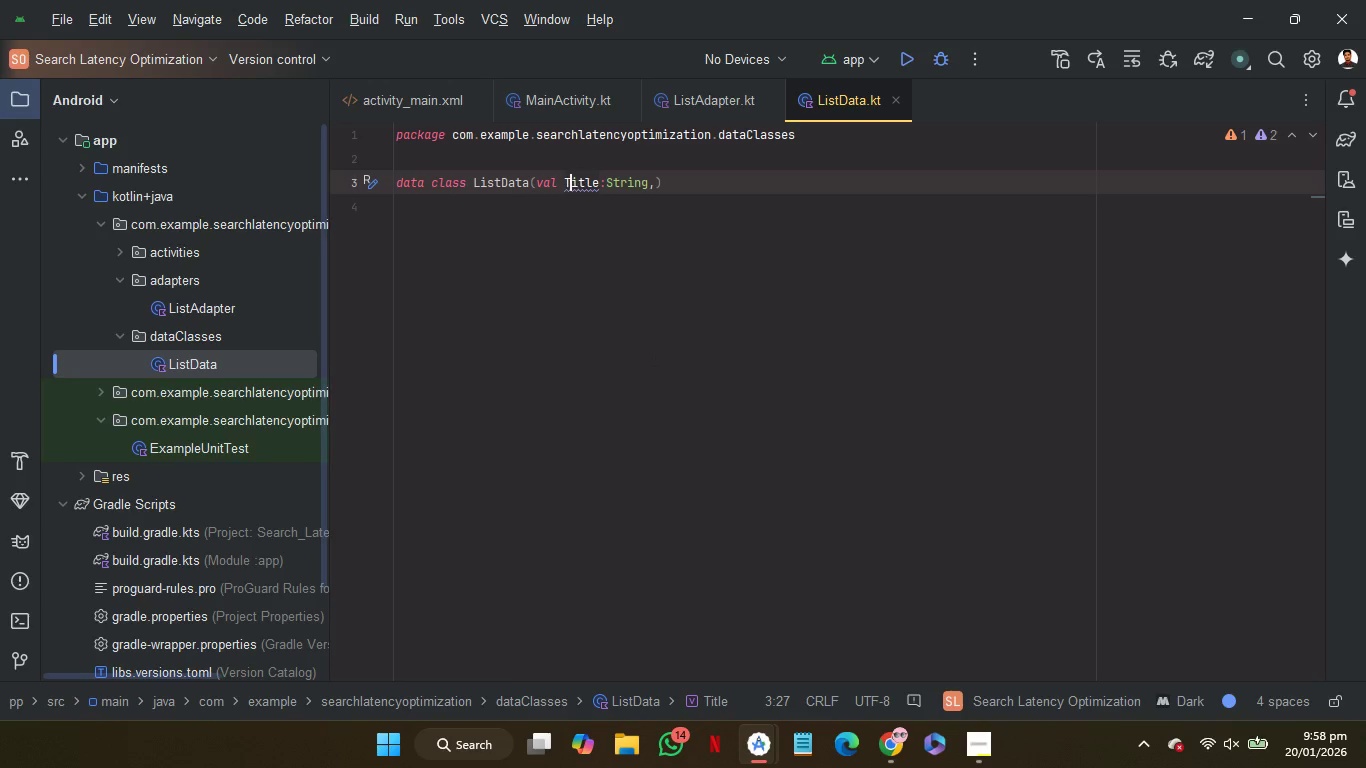 
key(ArrowLeft)
 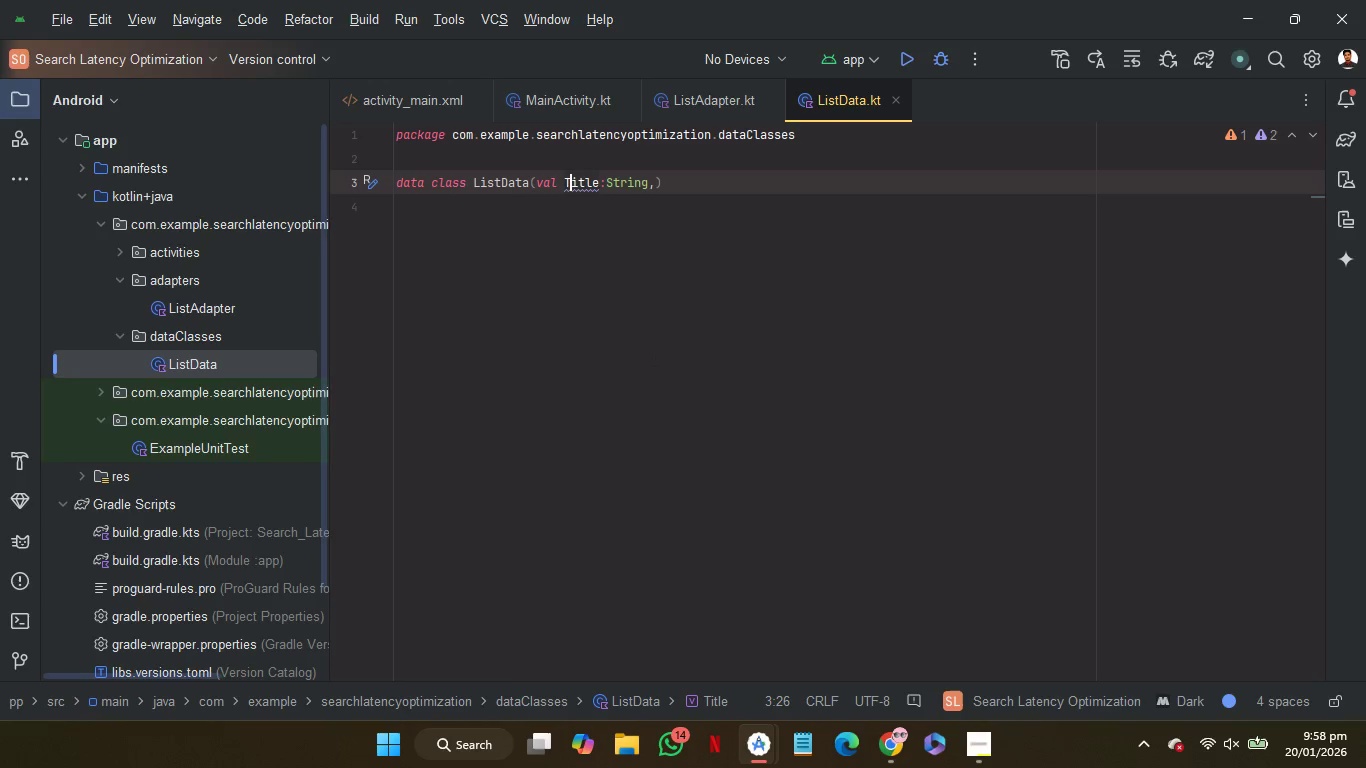 
key(ArrowLeft)
 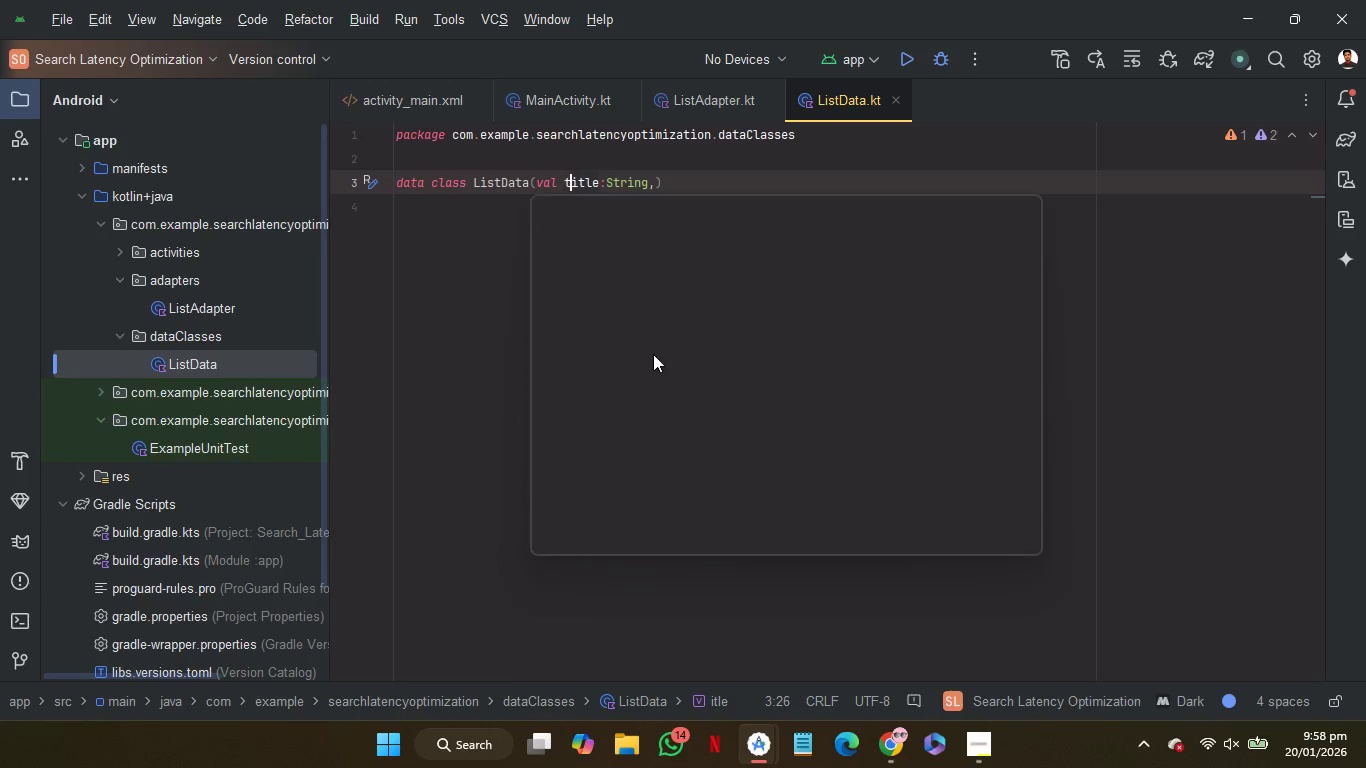 
key(Backspace)
 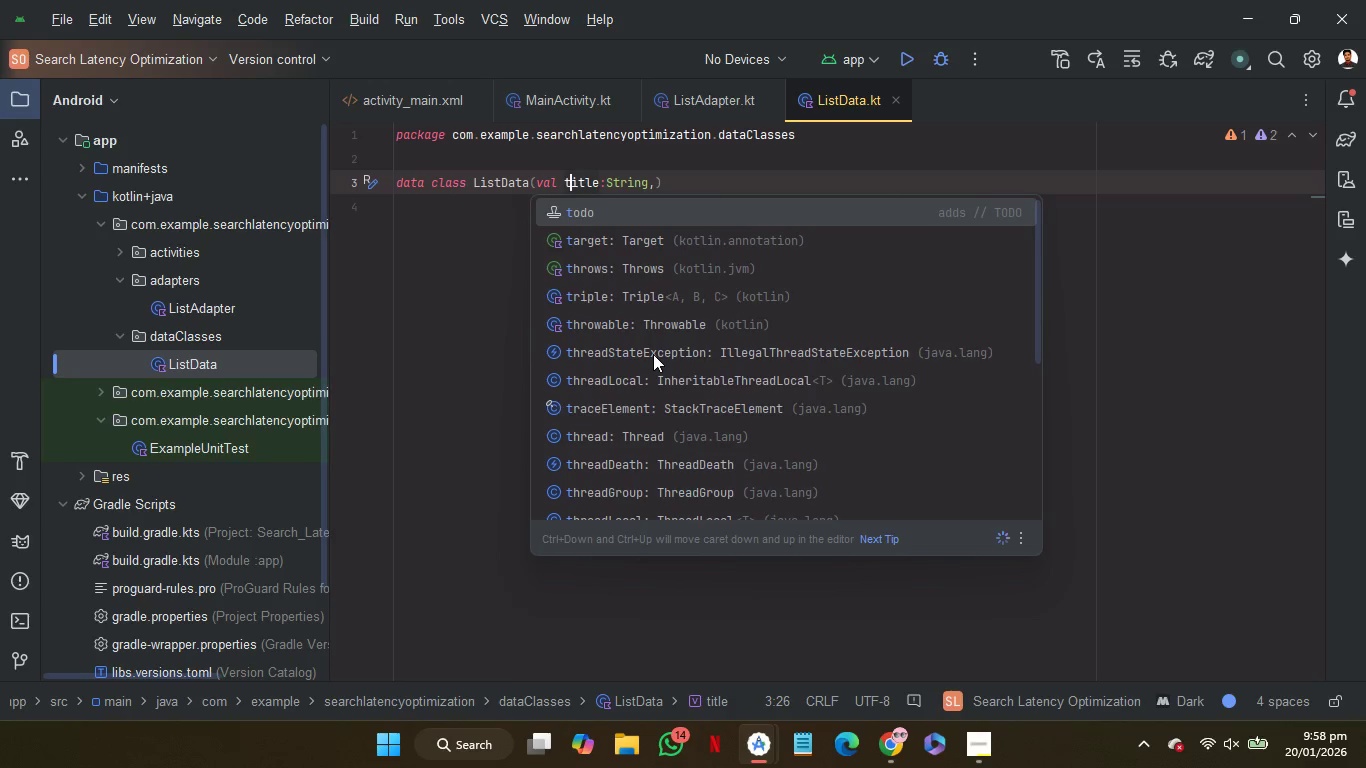 
key(T)